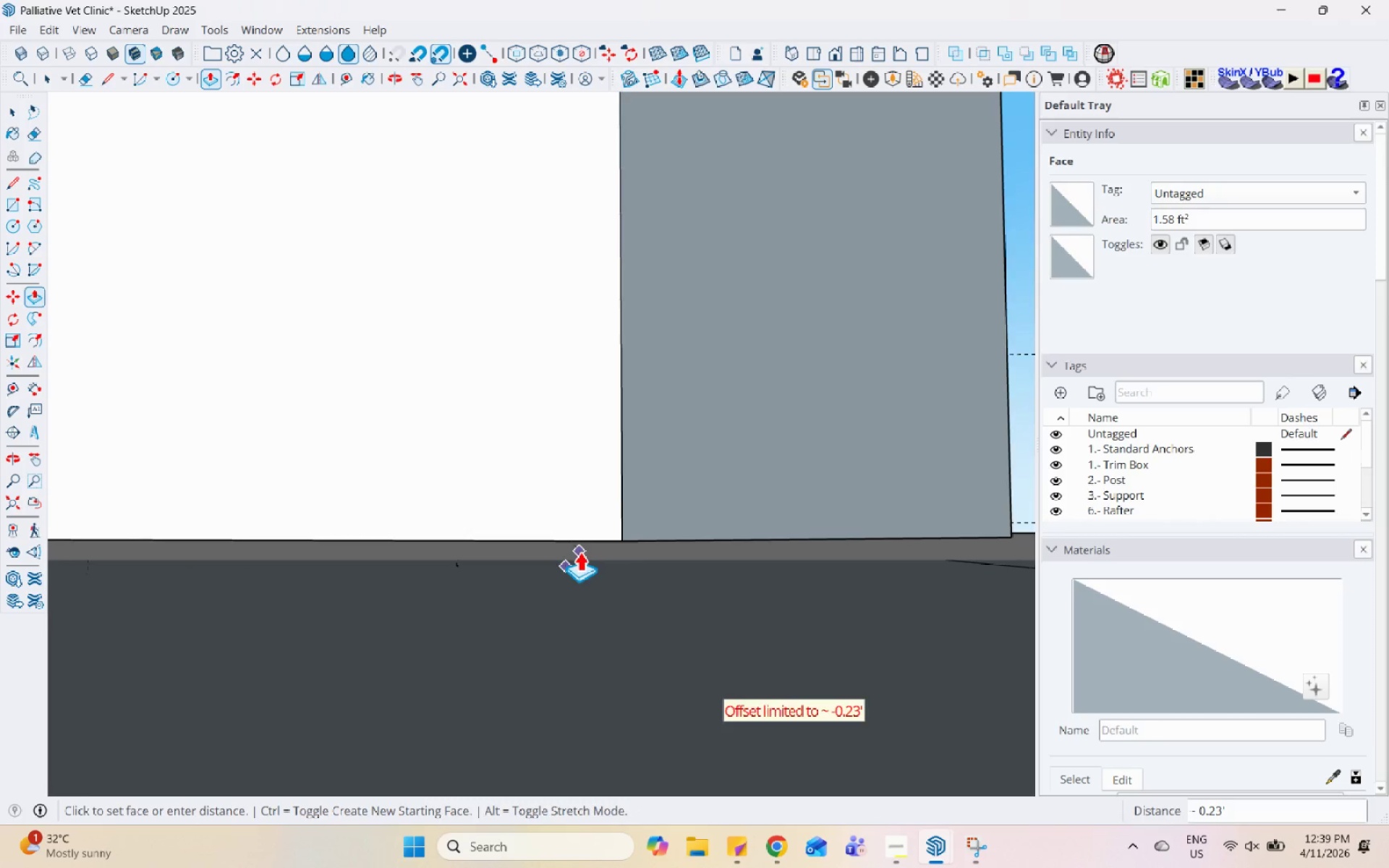 
key(Space)
 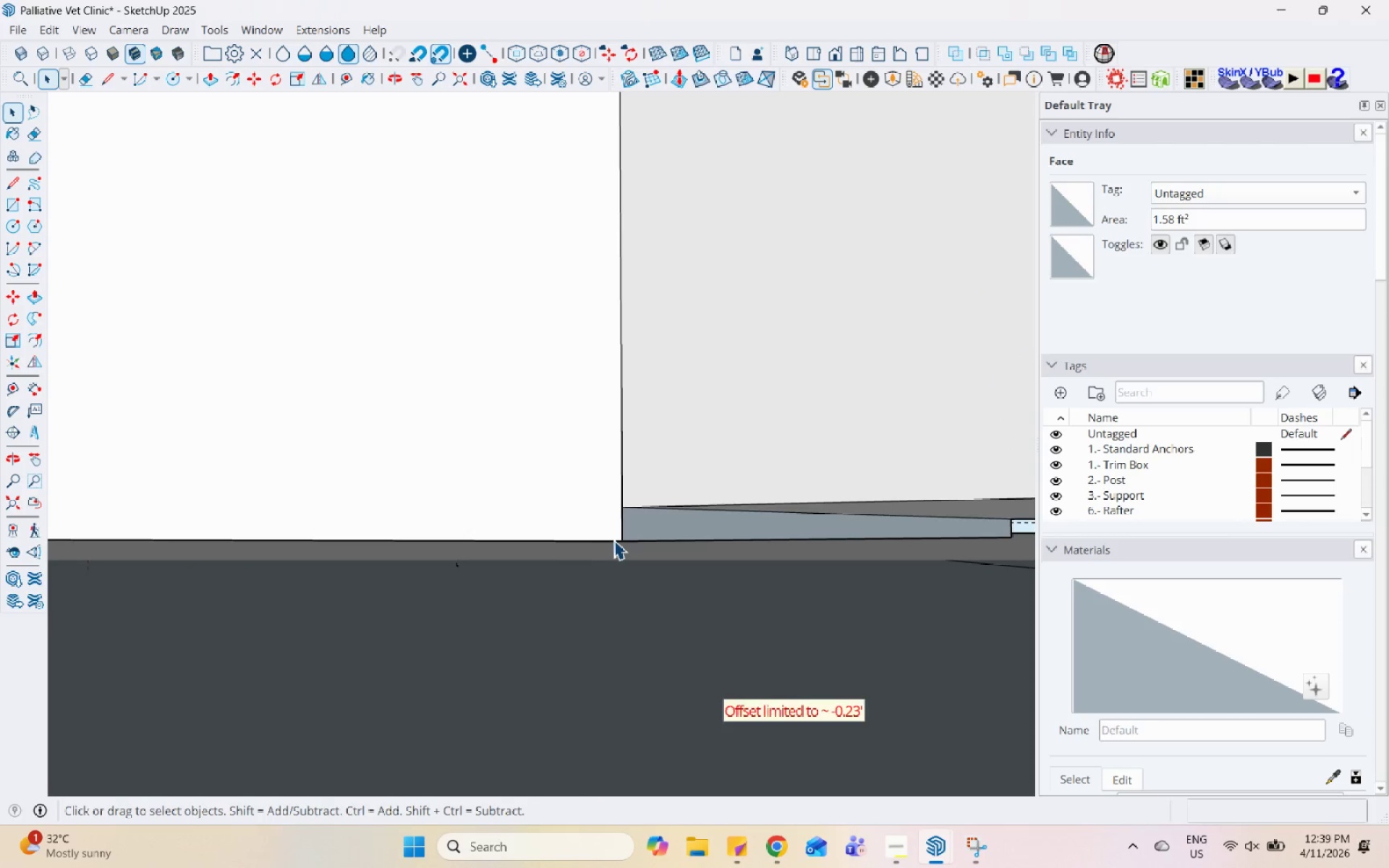 
left_click([613, 540])
 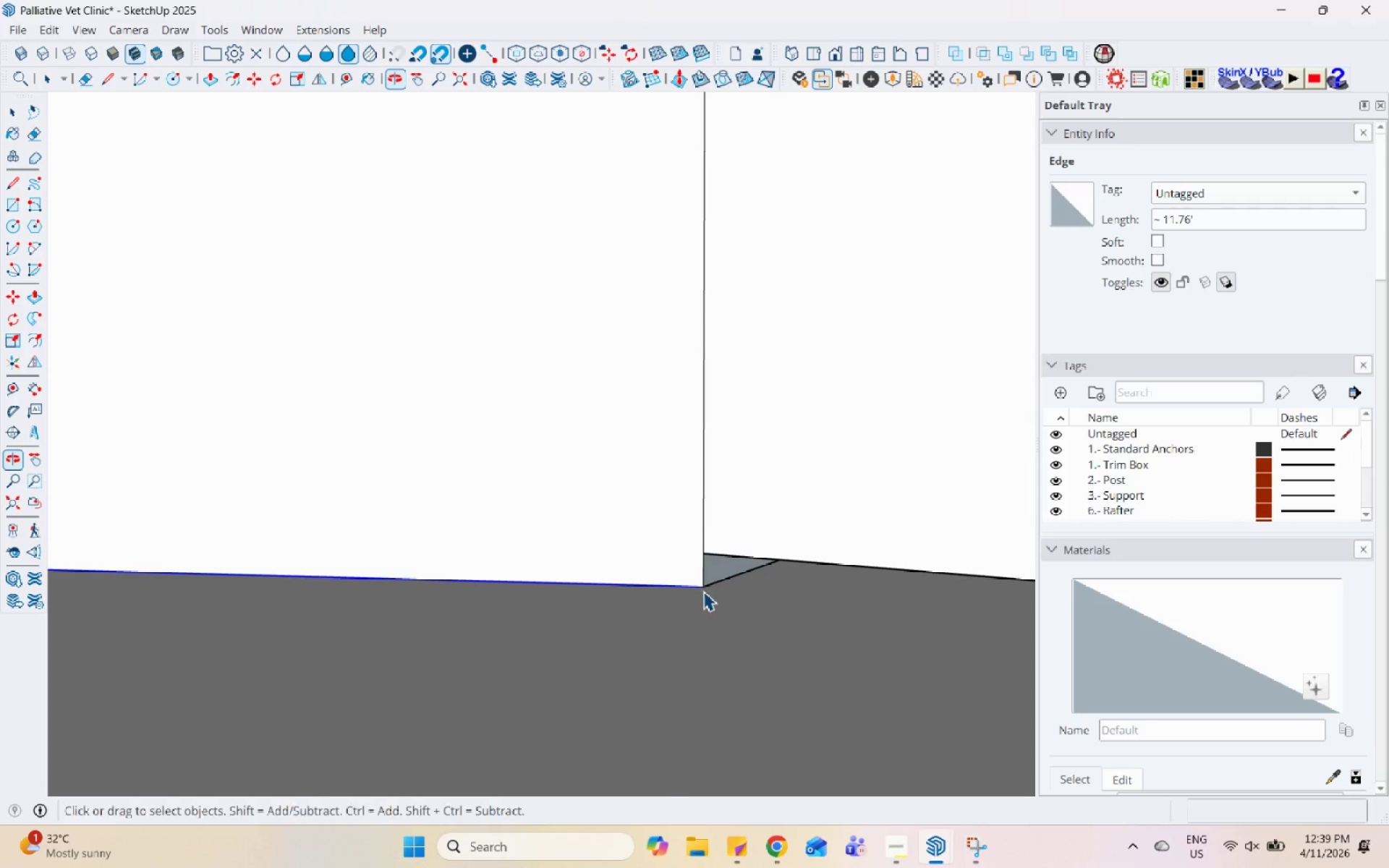 
scroll: coordinate [703, 591], scroll_direction: none, amount: 0.0
 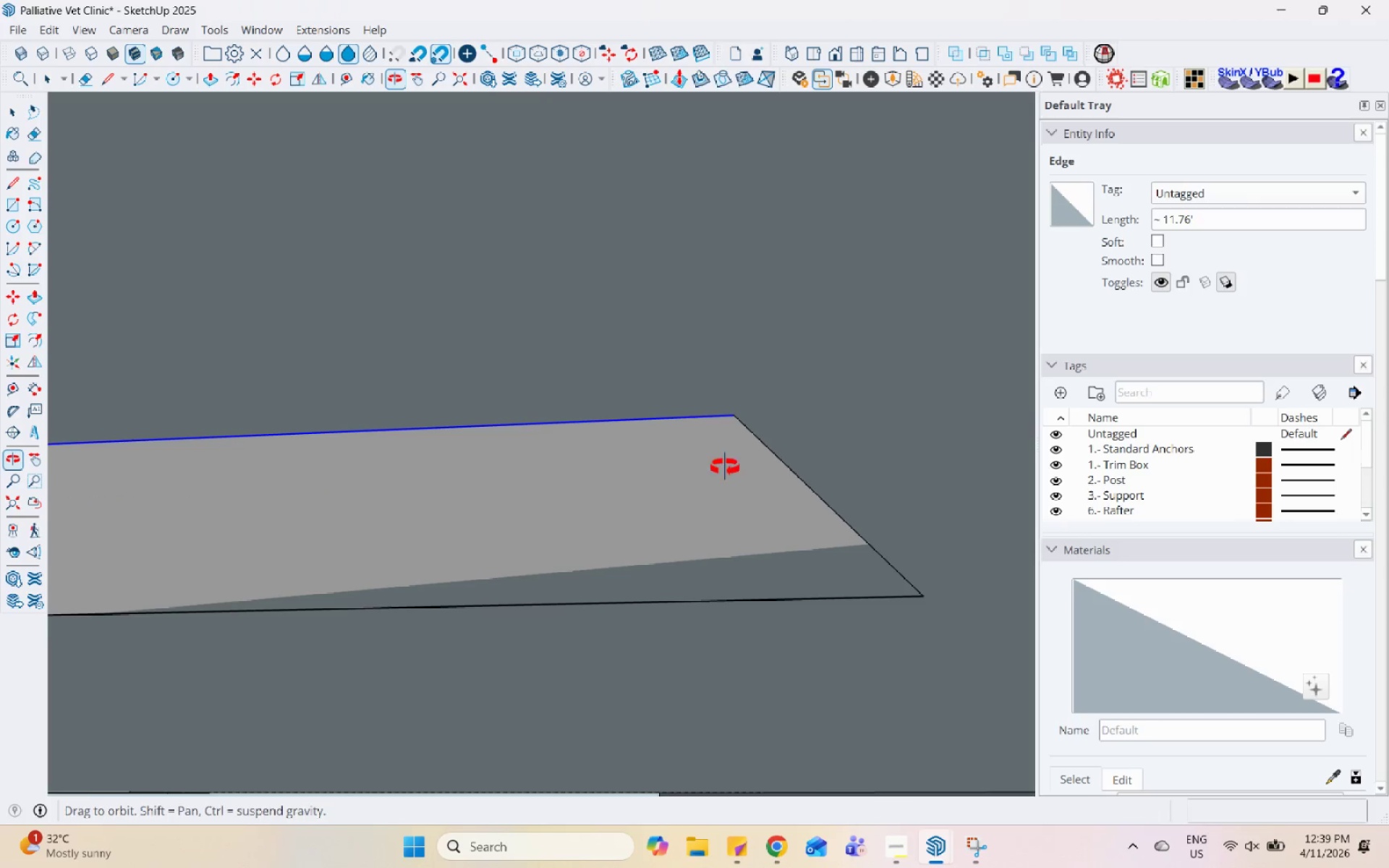 
left_click([710, 484])
 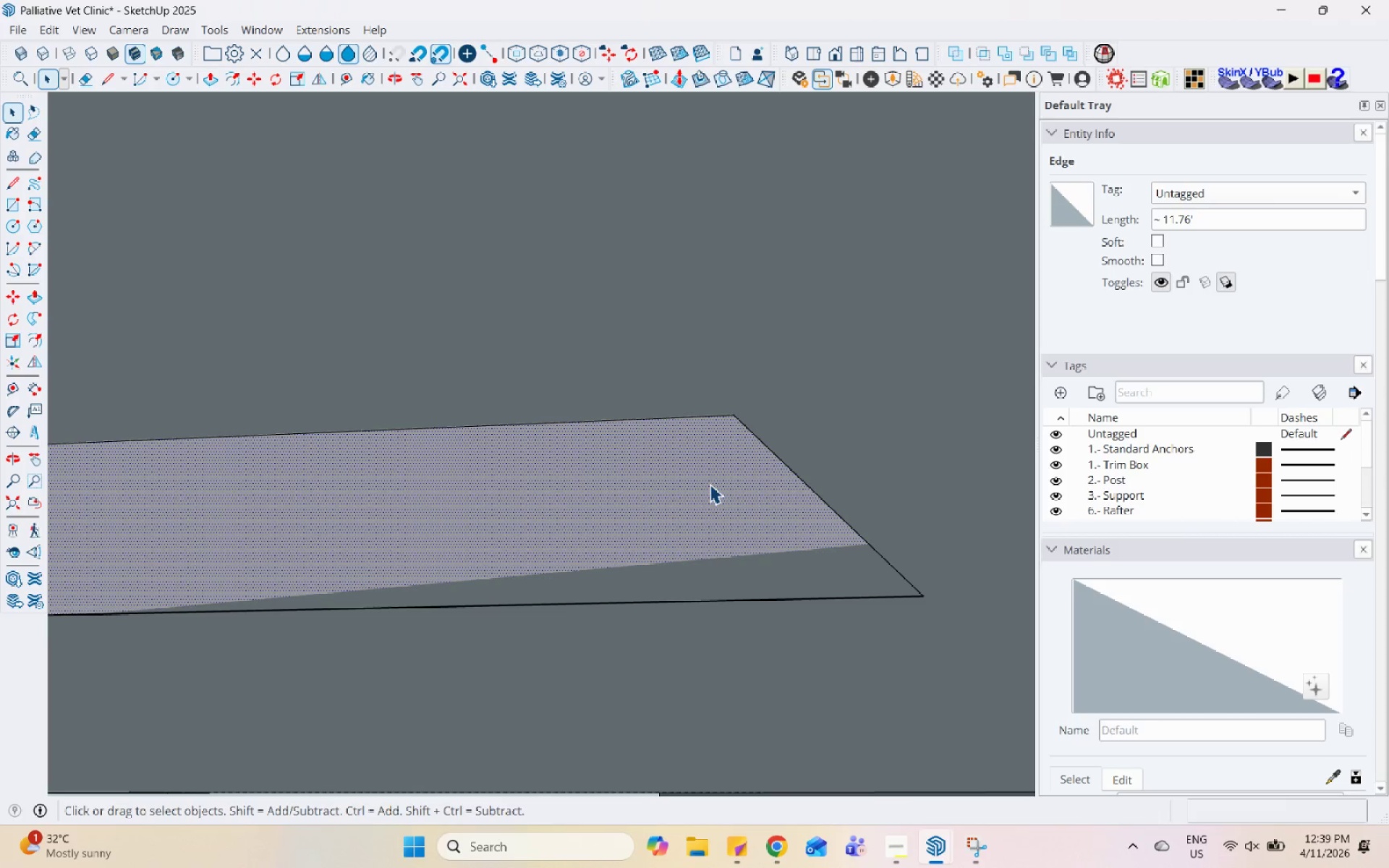 
key(P)
 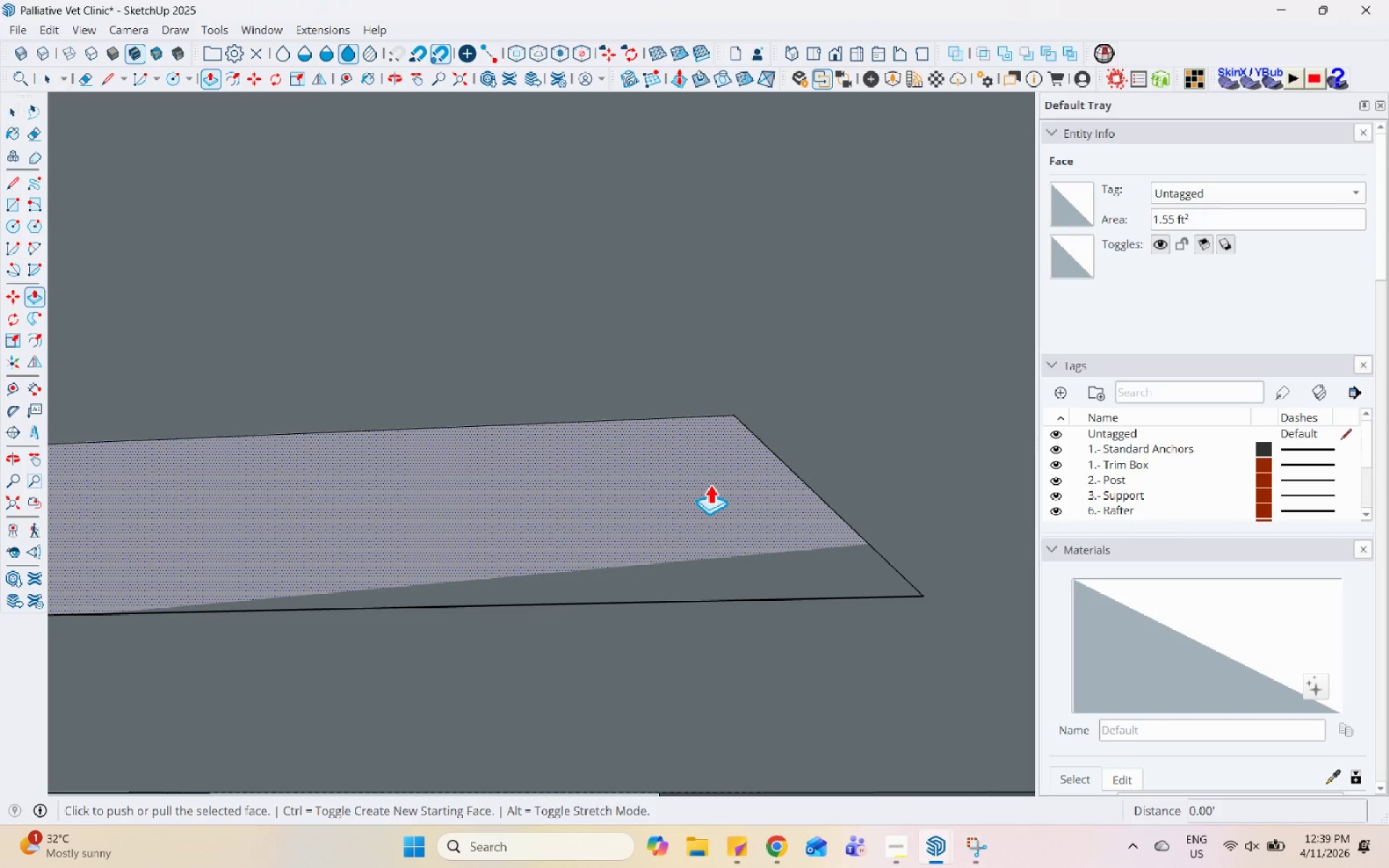 
left_click([710, 484])
 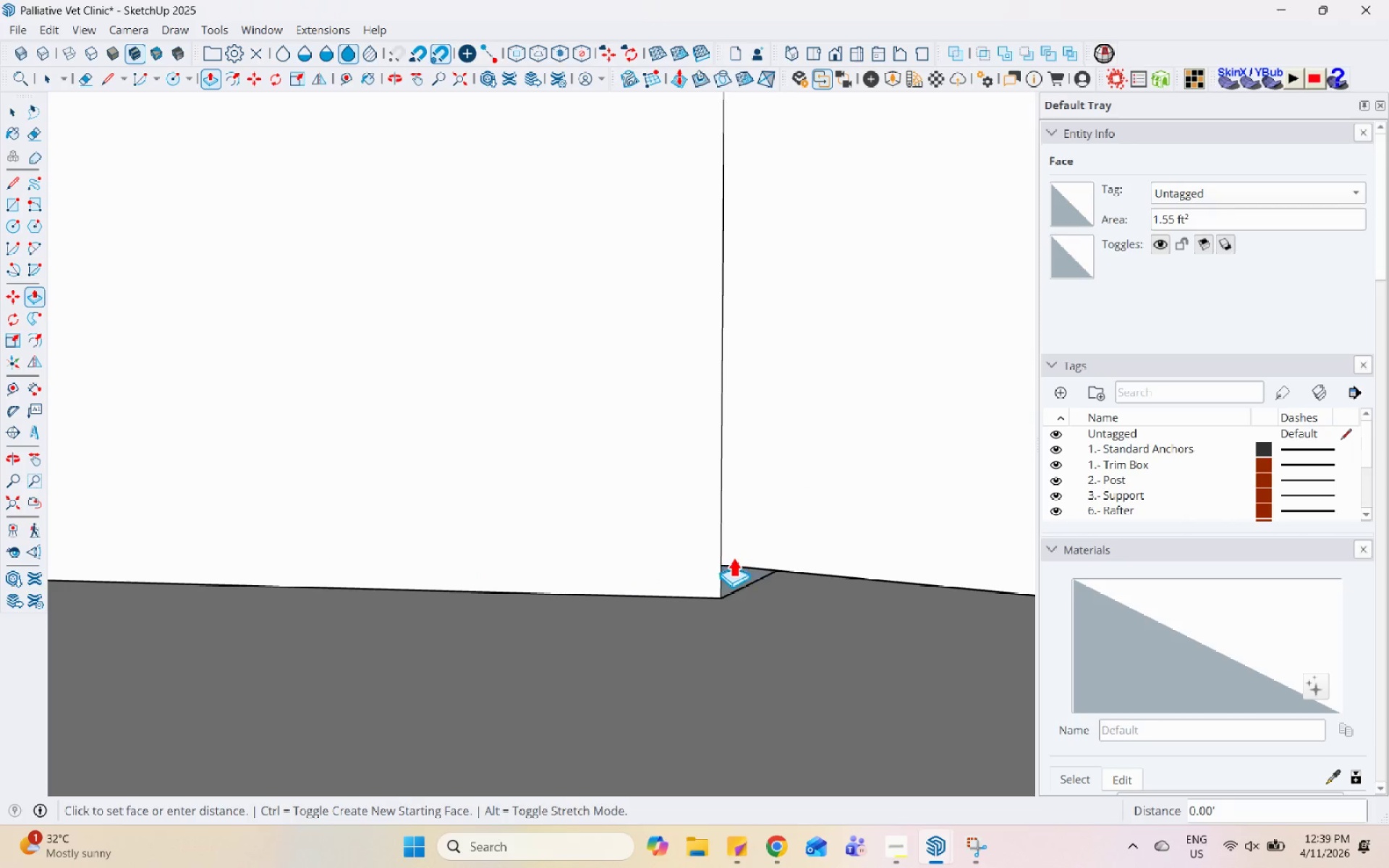 
scroll: coordinate [237, 415], scroll_direction: down, amount: 45.0
 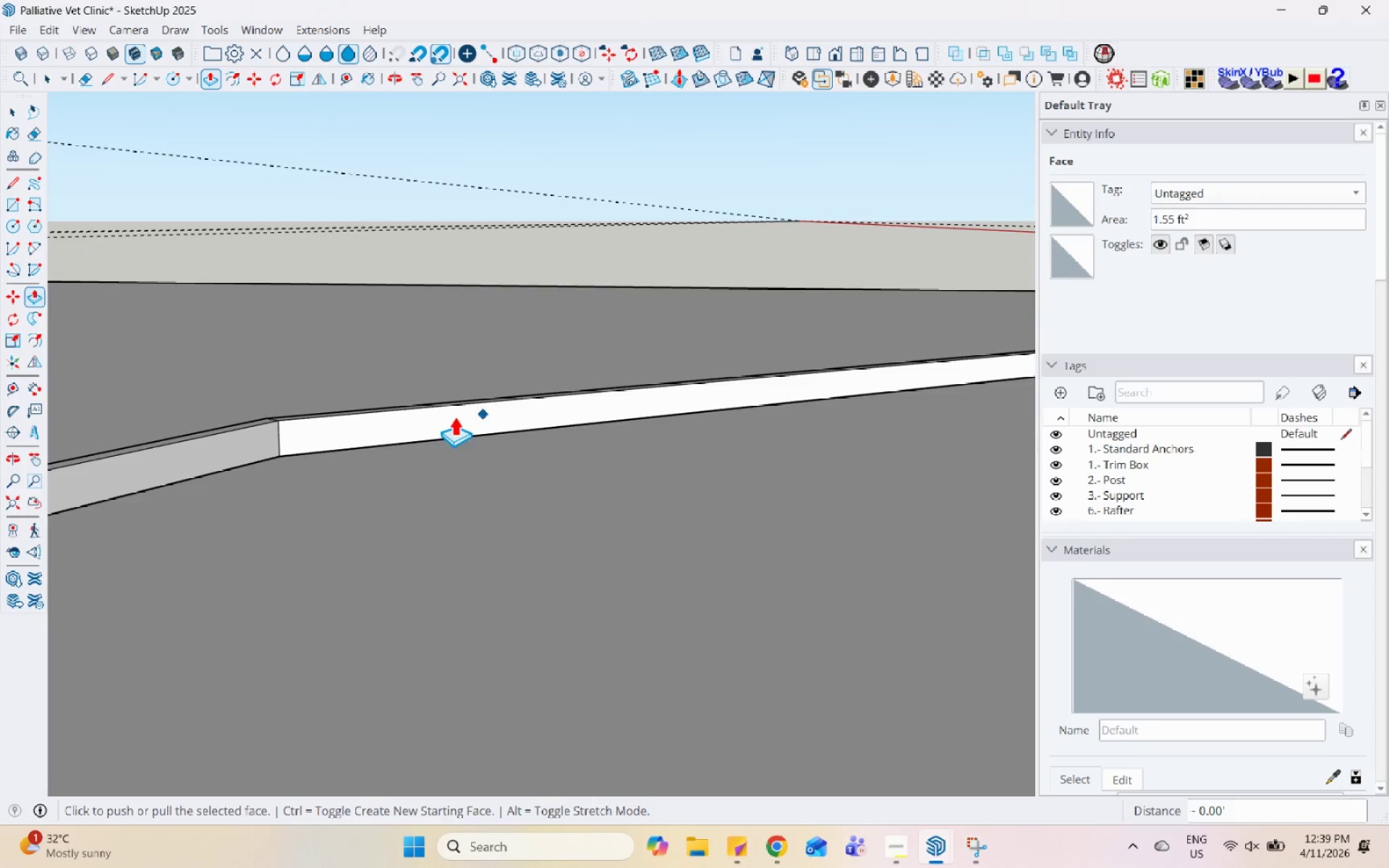 
scroll: coordinate [705, 409], scroll_direction: up, amount: 18.0
 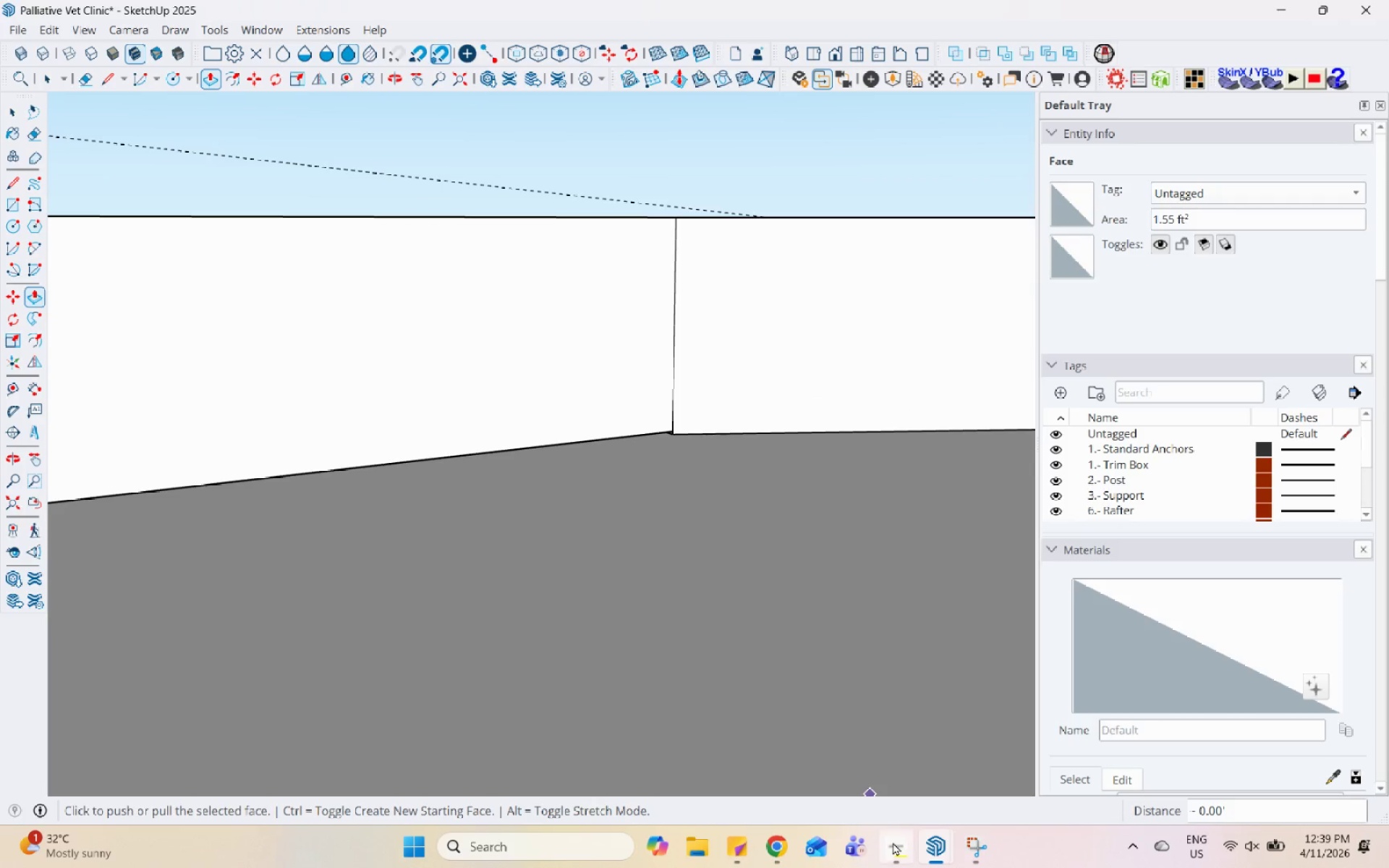 
left_click([893, 842])